 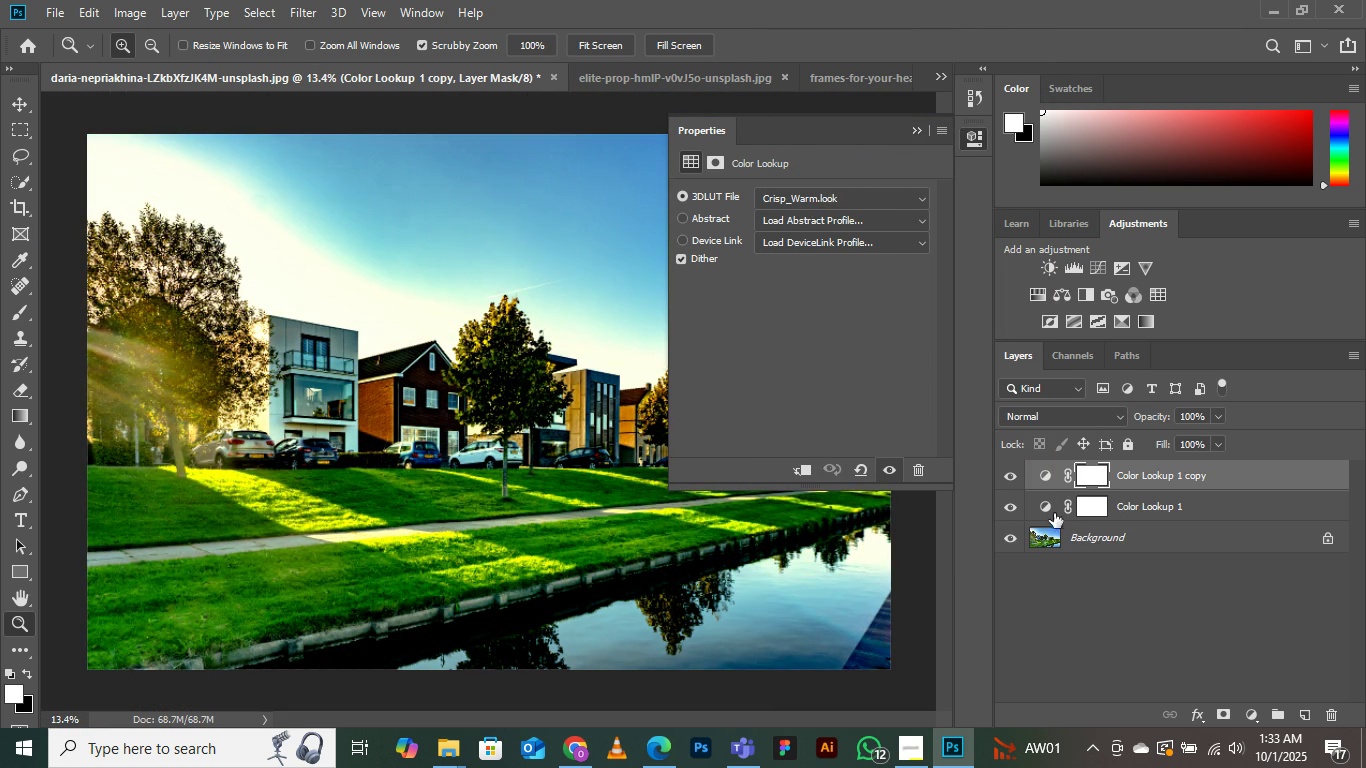 
left_click([1019, 513])
 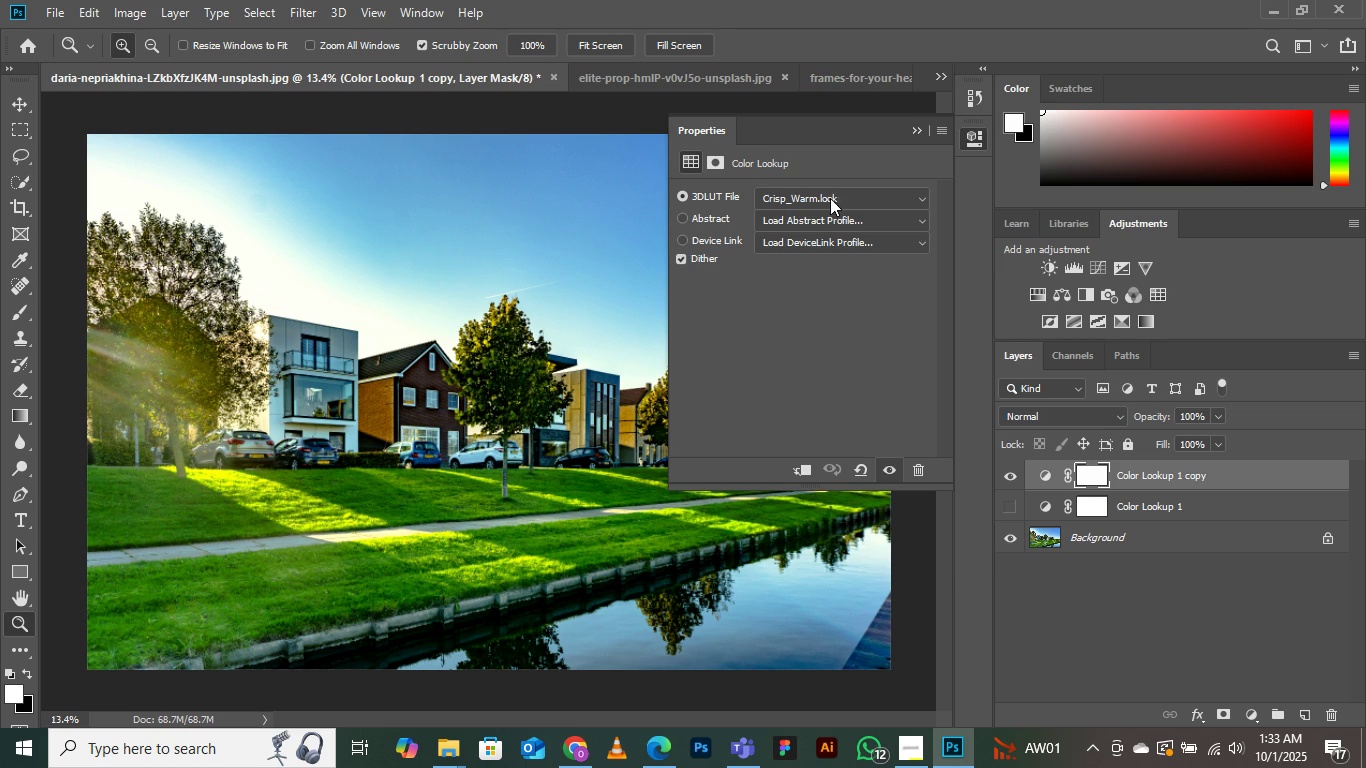 
left_click([830, 198])
 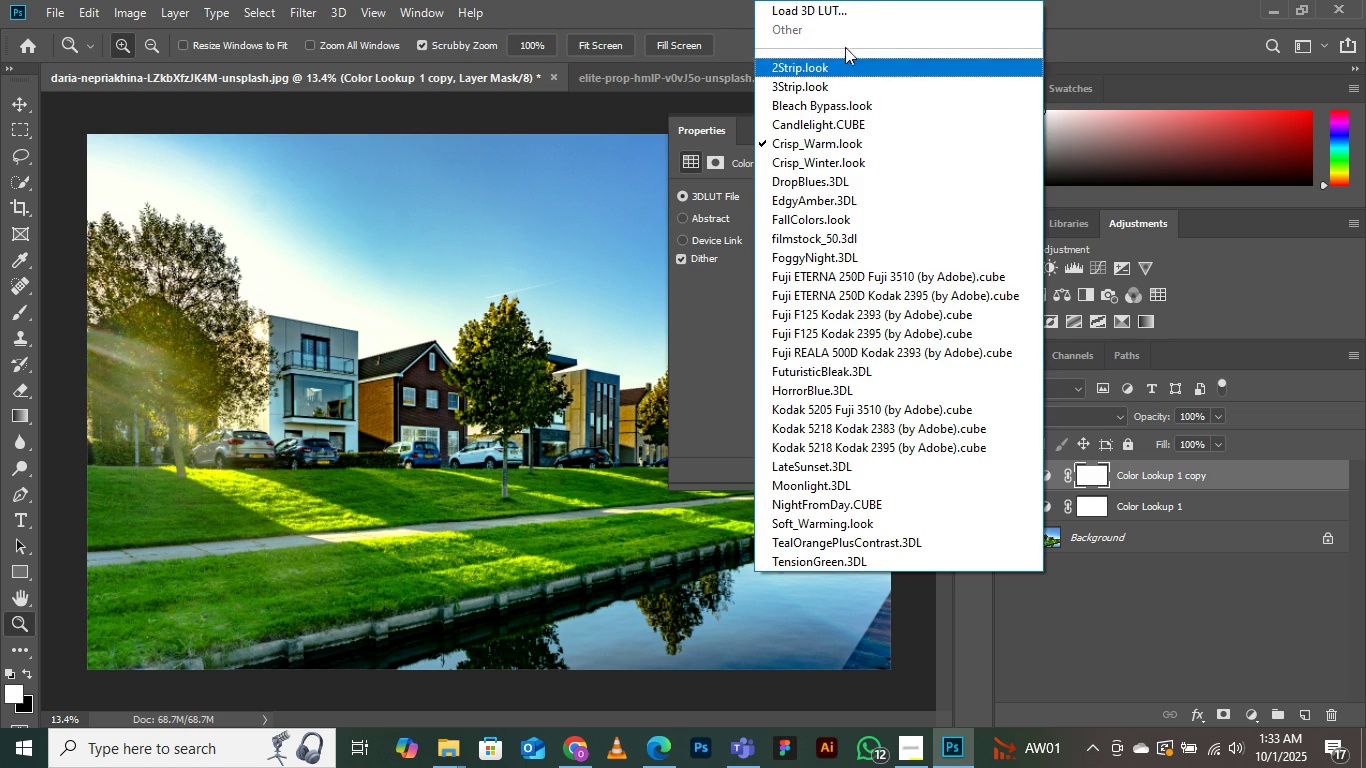 
scroll: coordinate [848, 35], scroll_direction: up, amount: 4.0
 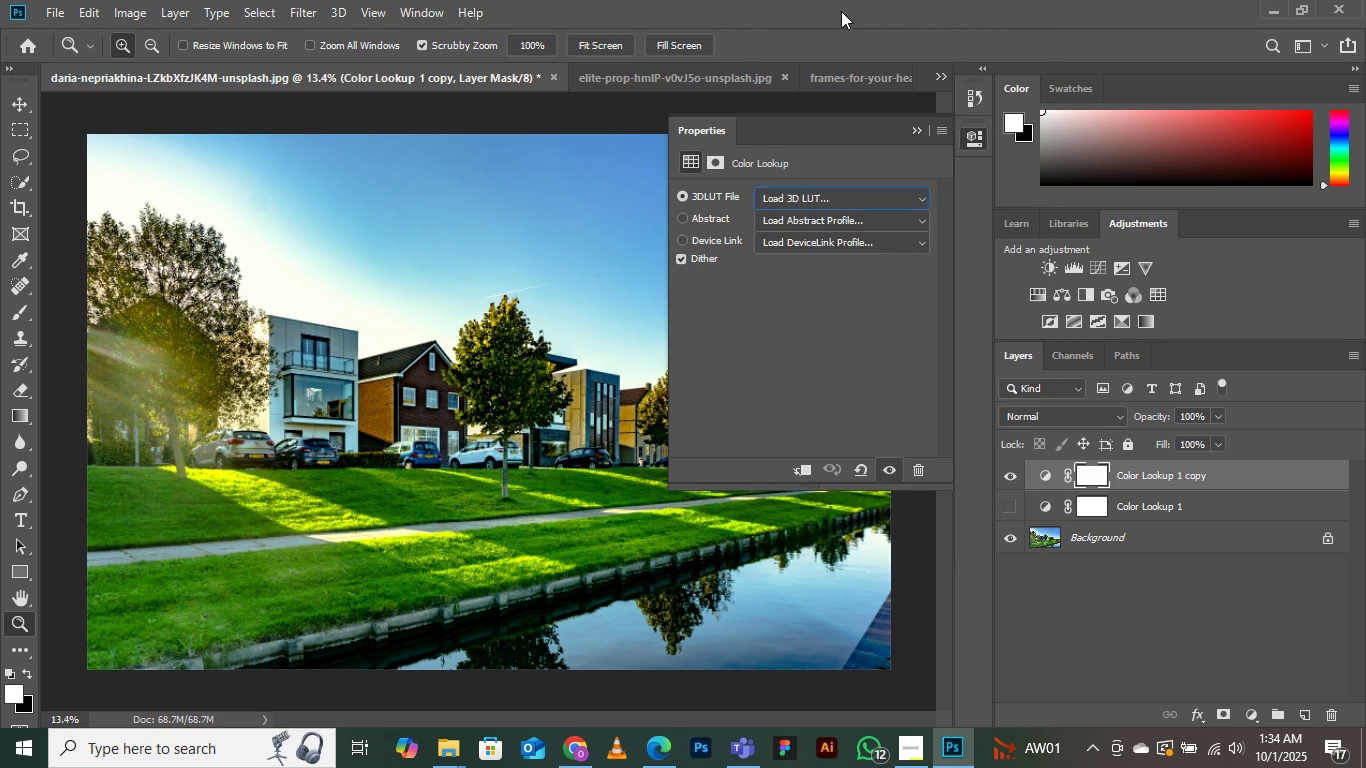 
left_click([841, 11])
 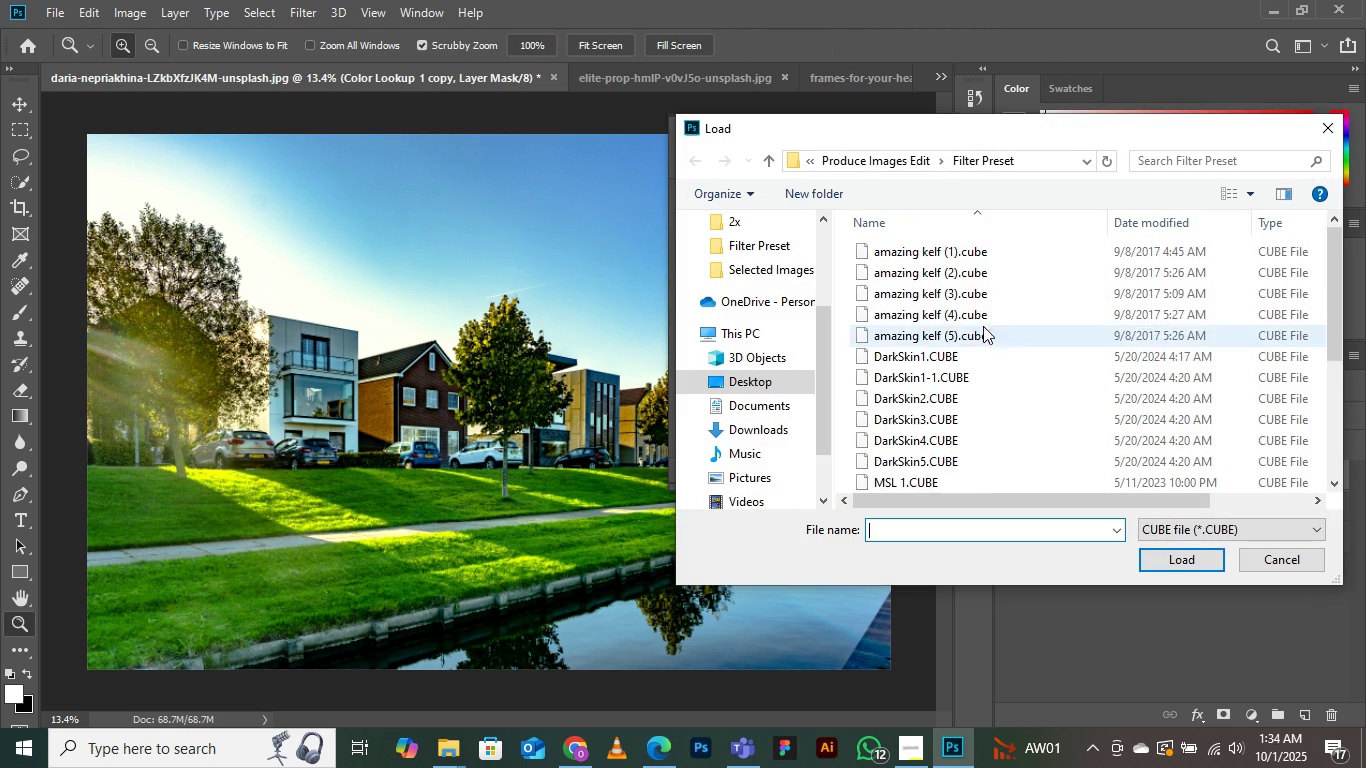 
scroll: coordinate [998, 388], scroll_direction: down, amount: 16.0
 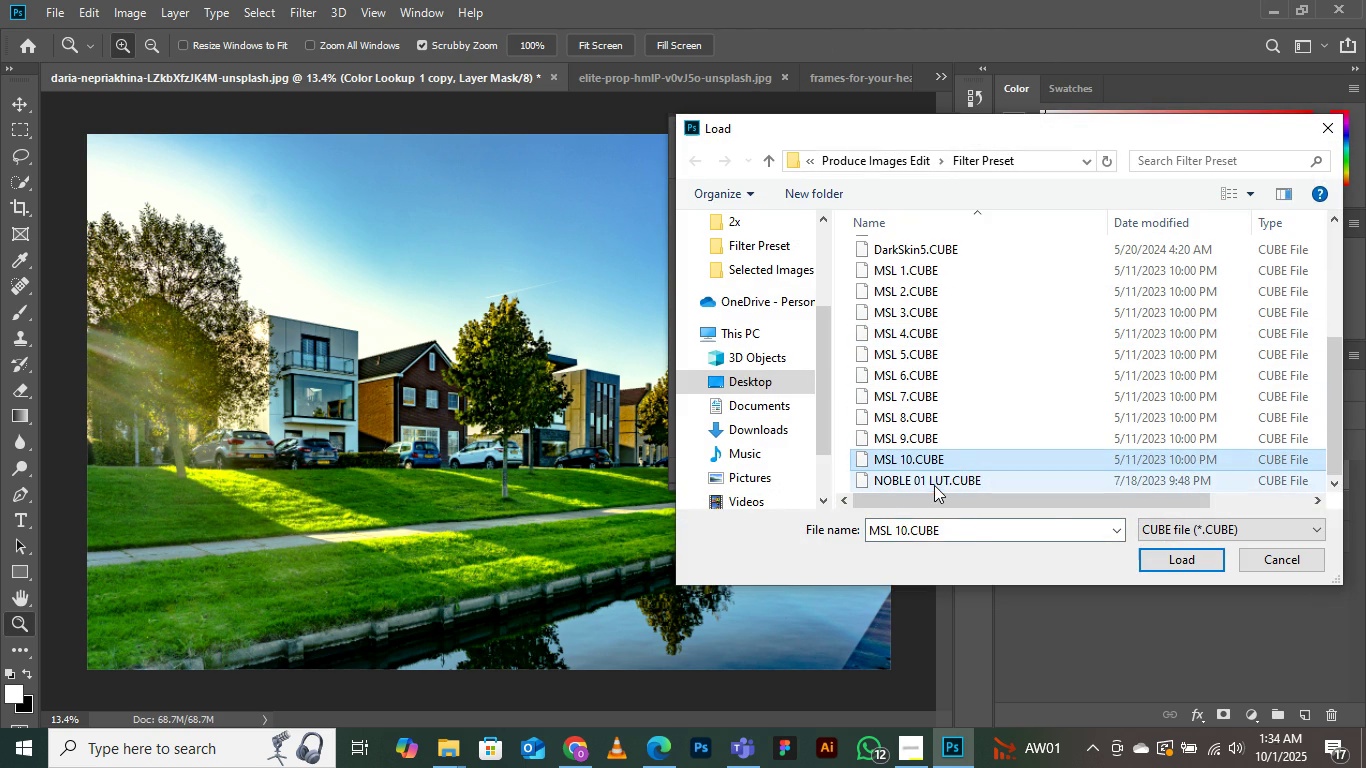 
double_click([934, 485])
 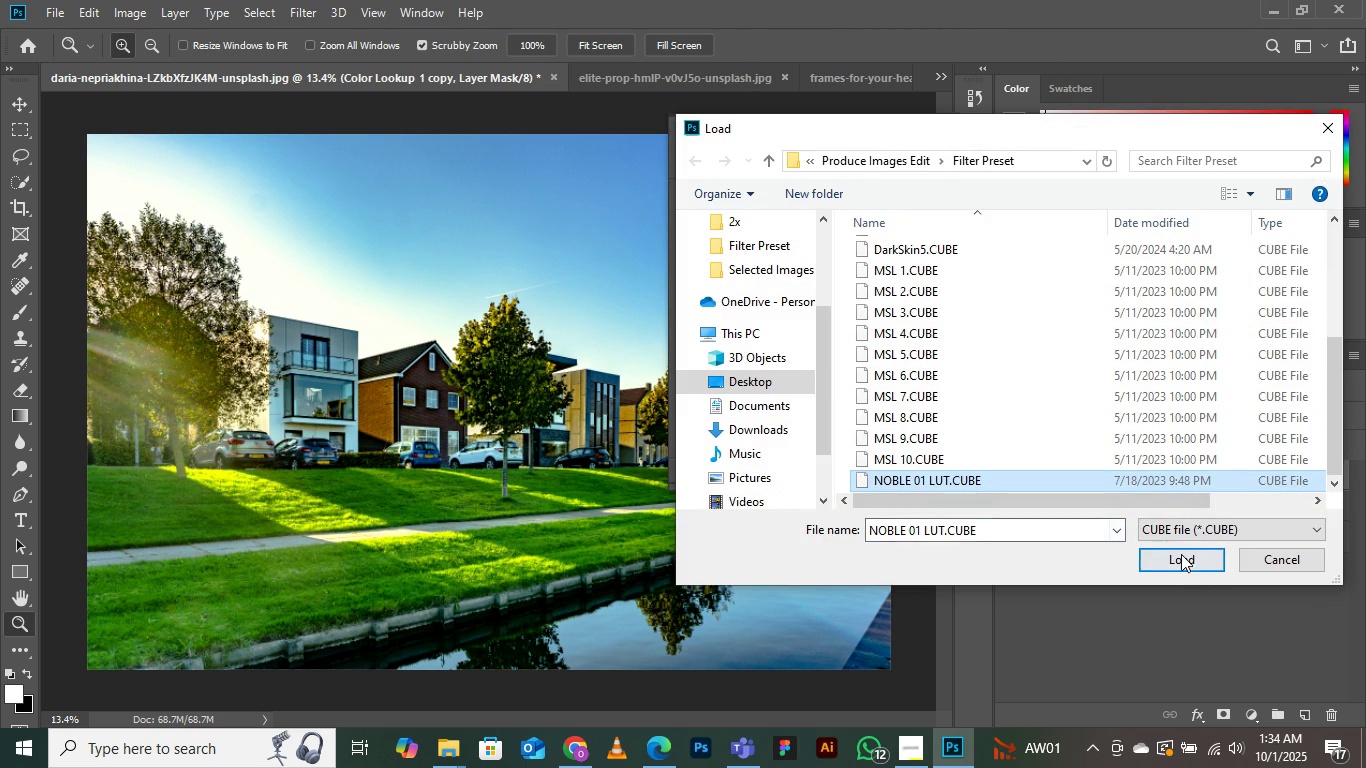 
left_click([1181, 554])
 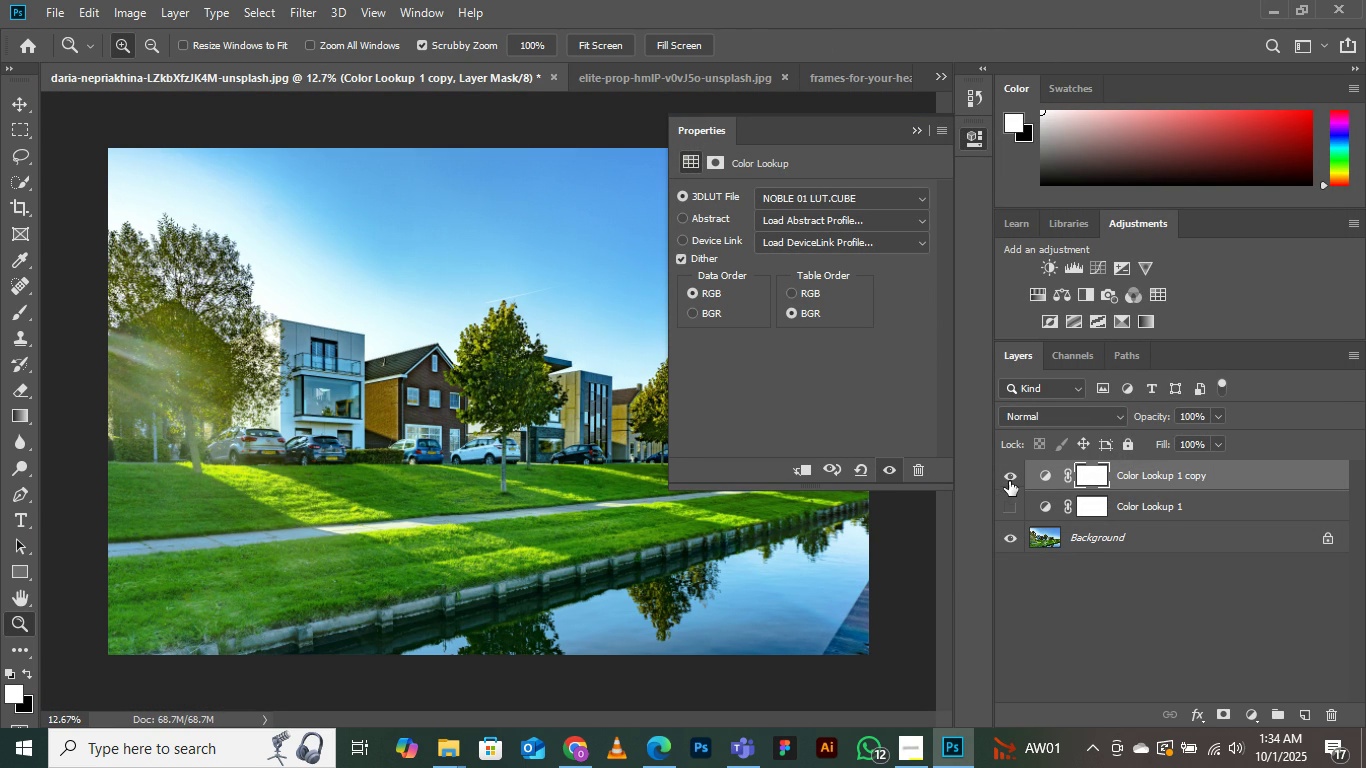 
left_click([1009, 477])
 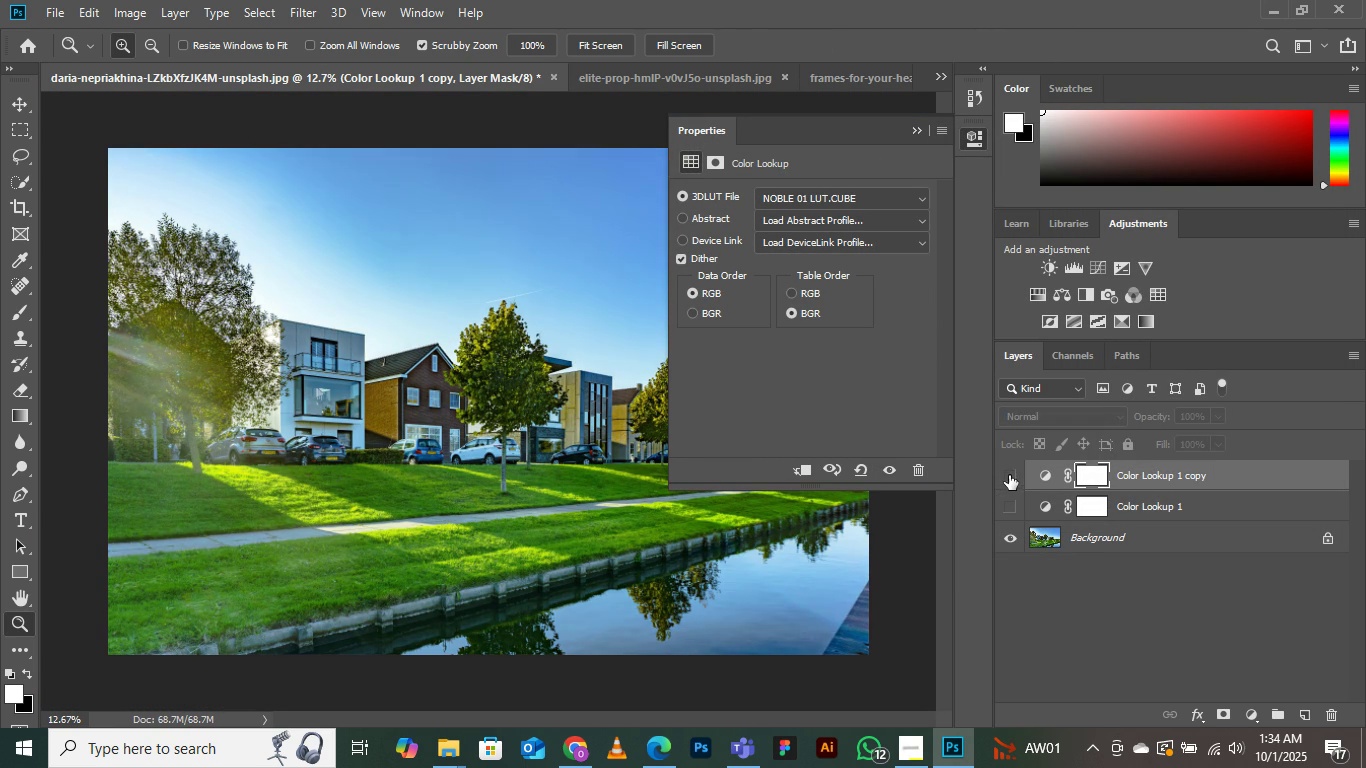 
left_click([1010, 476])
 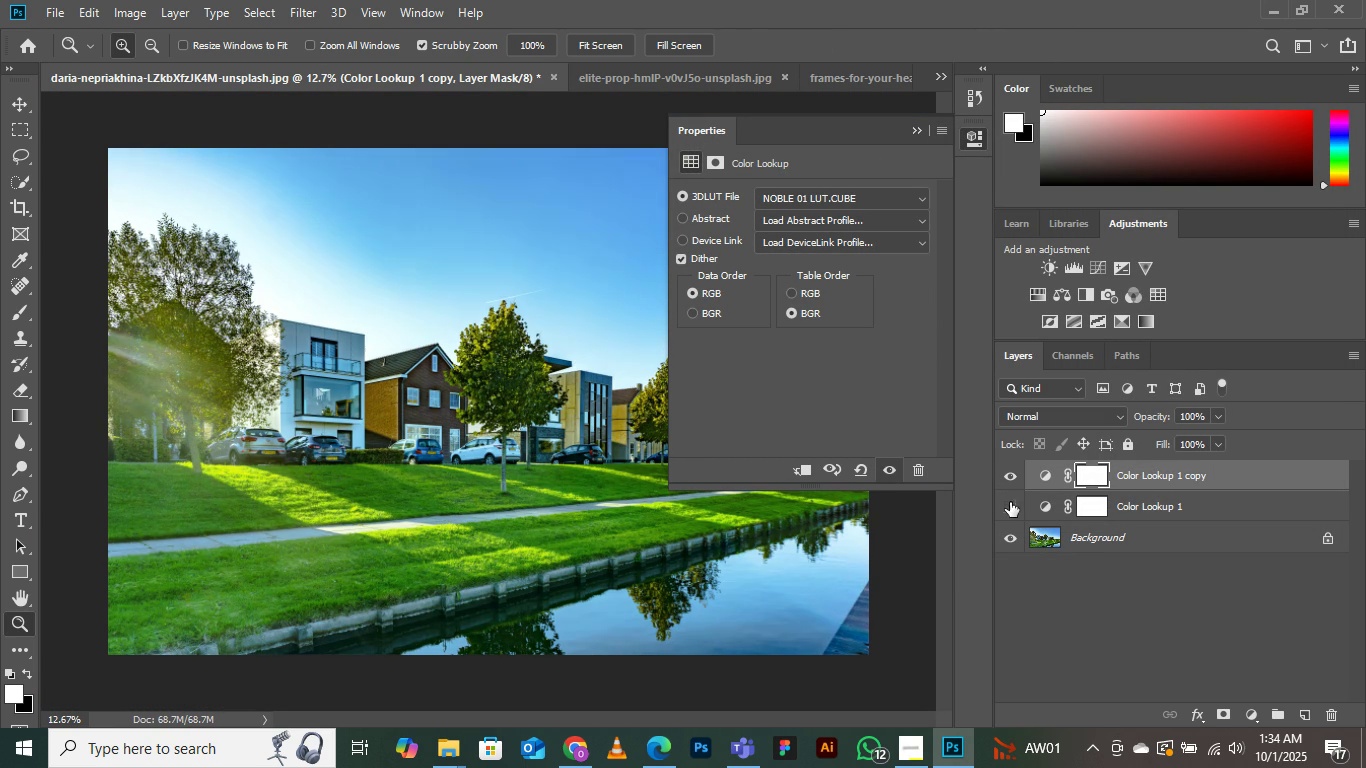 
double_click([1010, 502])
 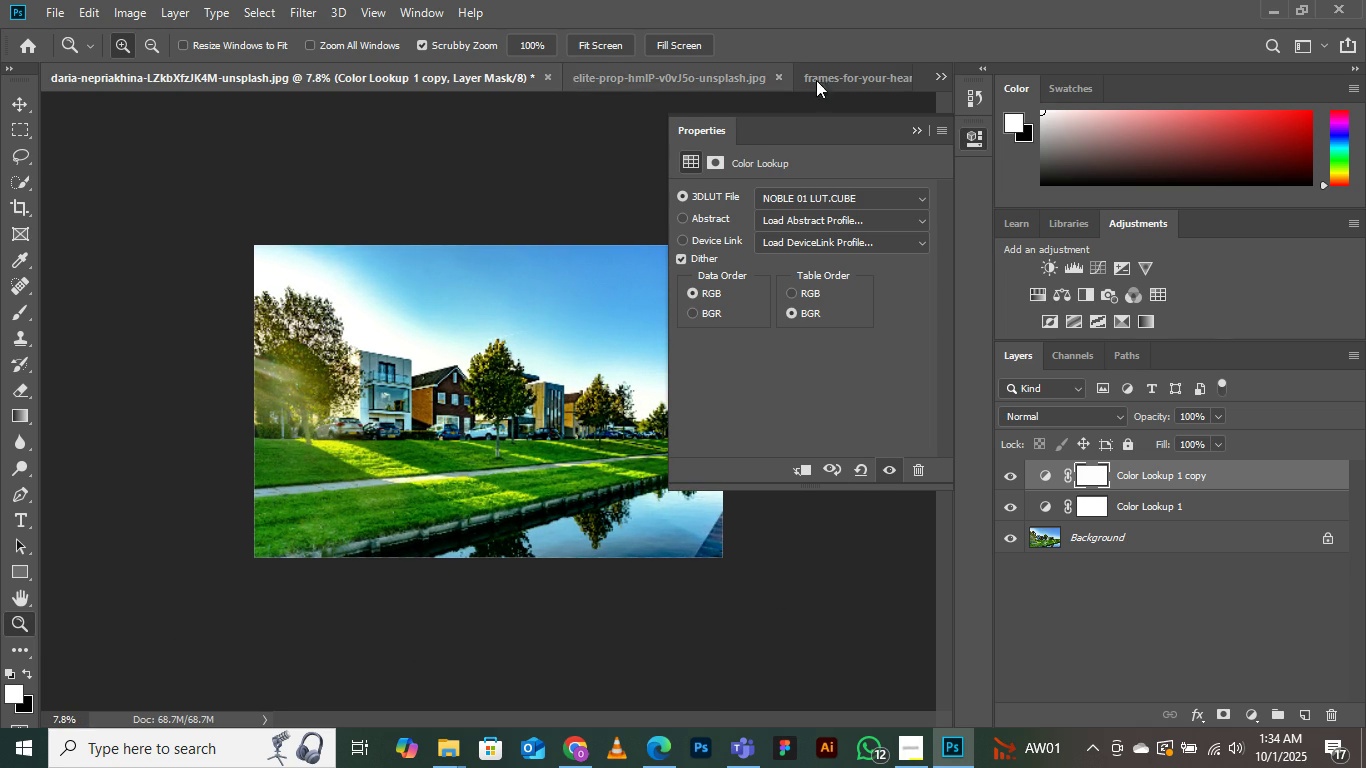 
left_click([948, 71])
 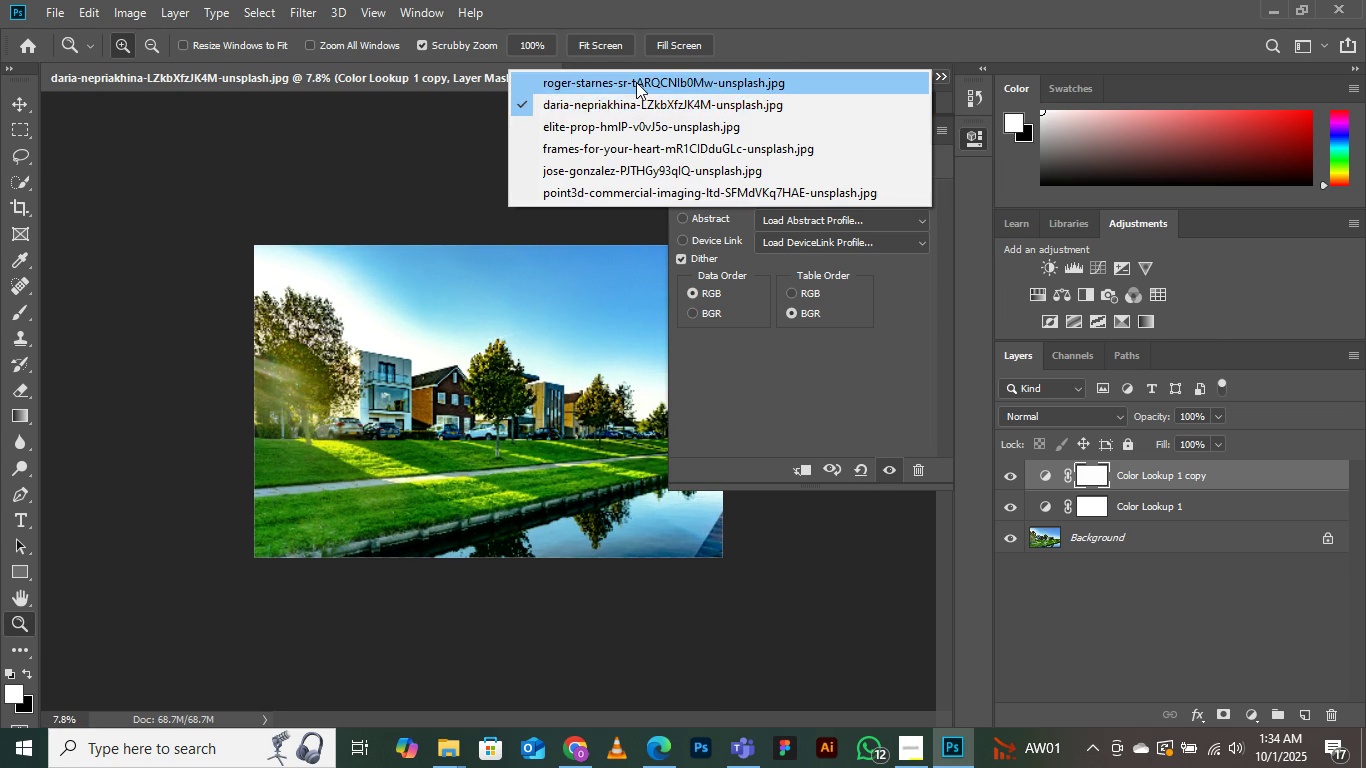 
left_click([636, 82])
 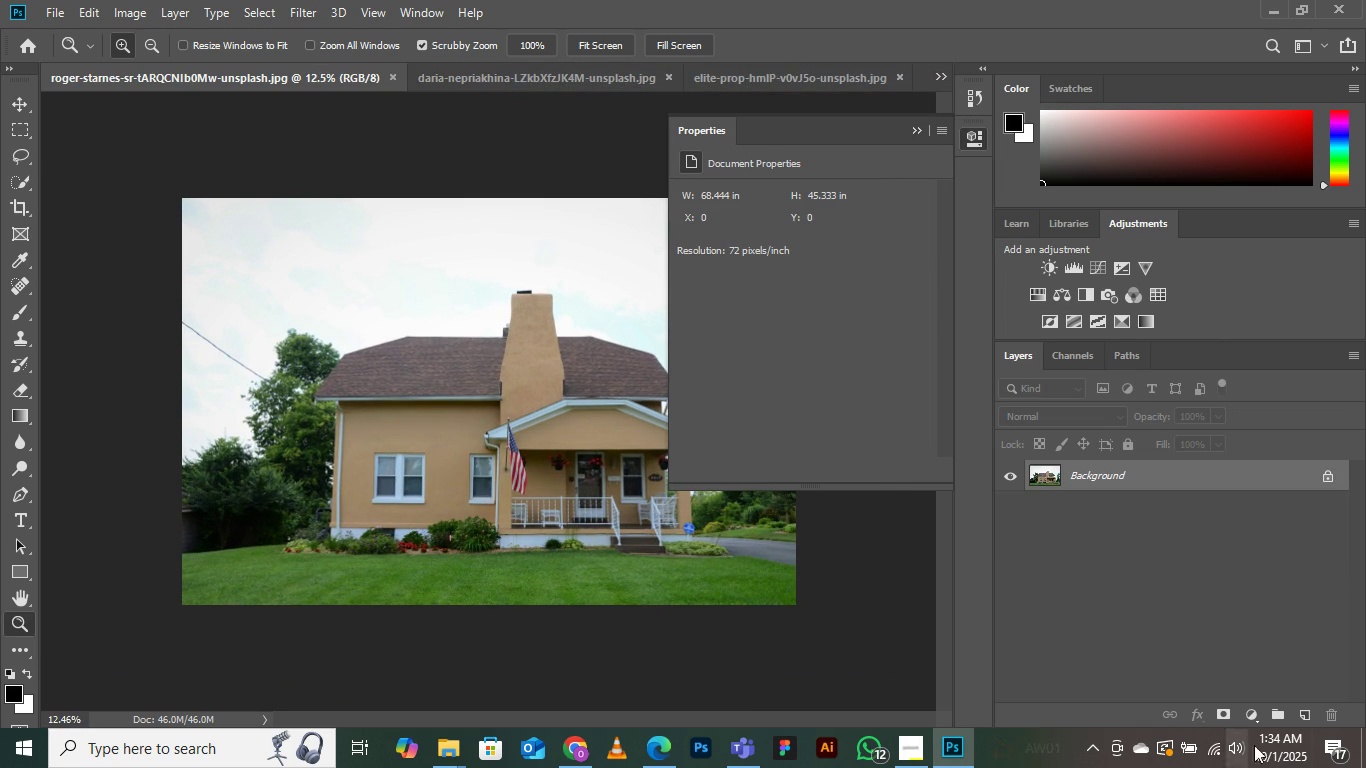 
left_click([1248, 718])
 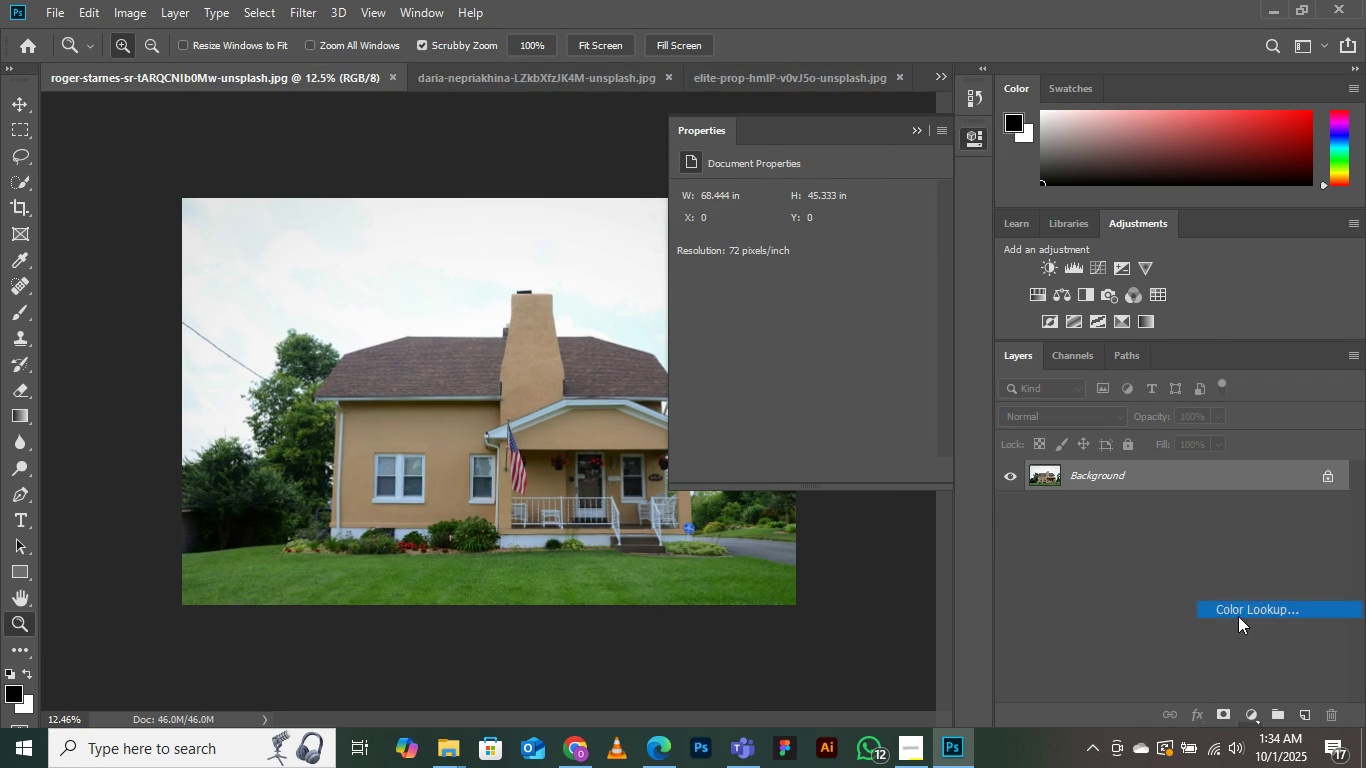 
left_click([1238, 616])
 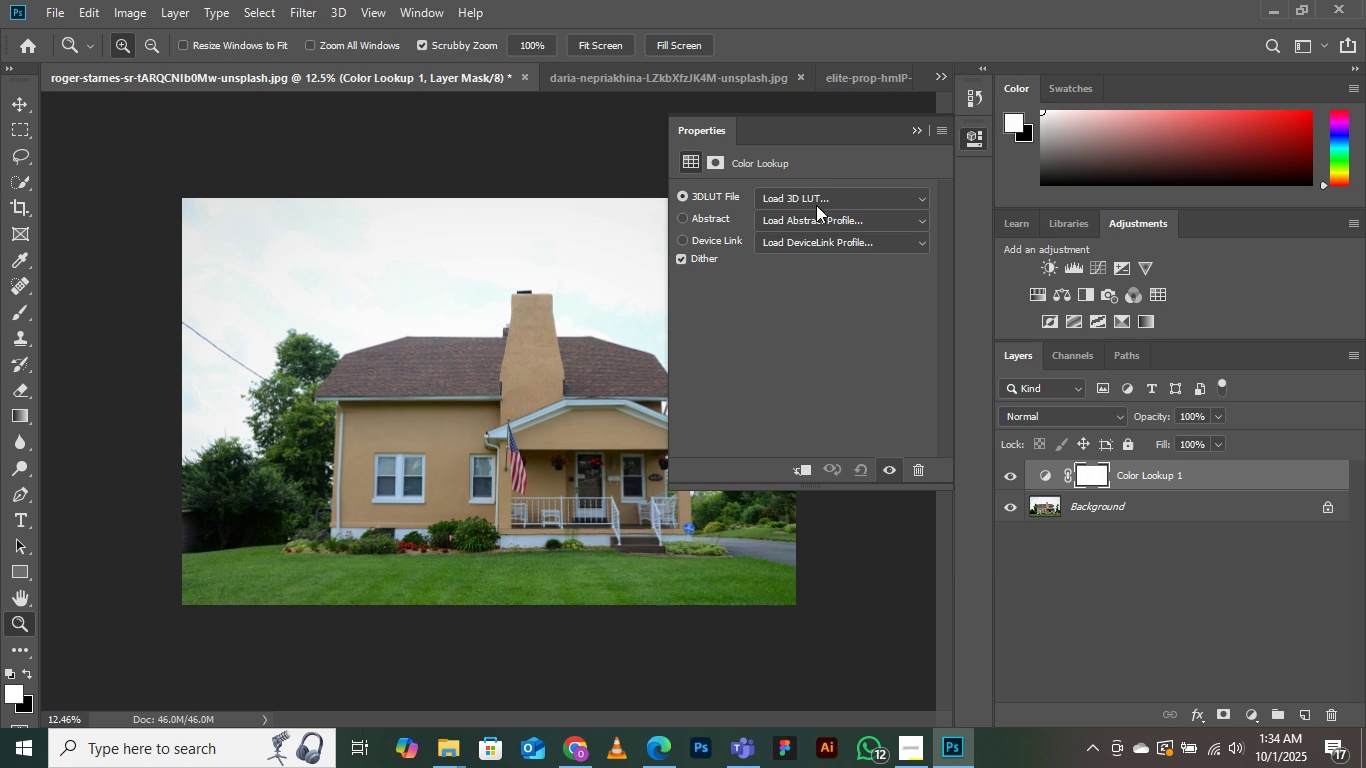 
left_click([817, 196])
 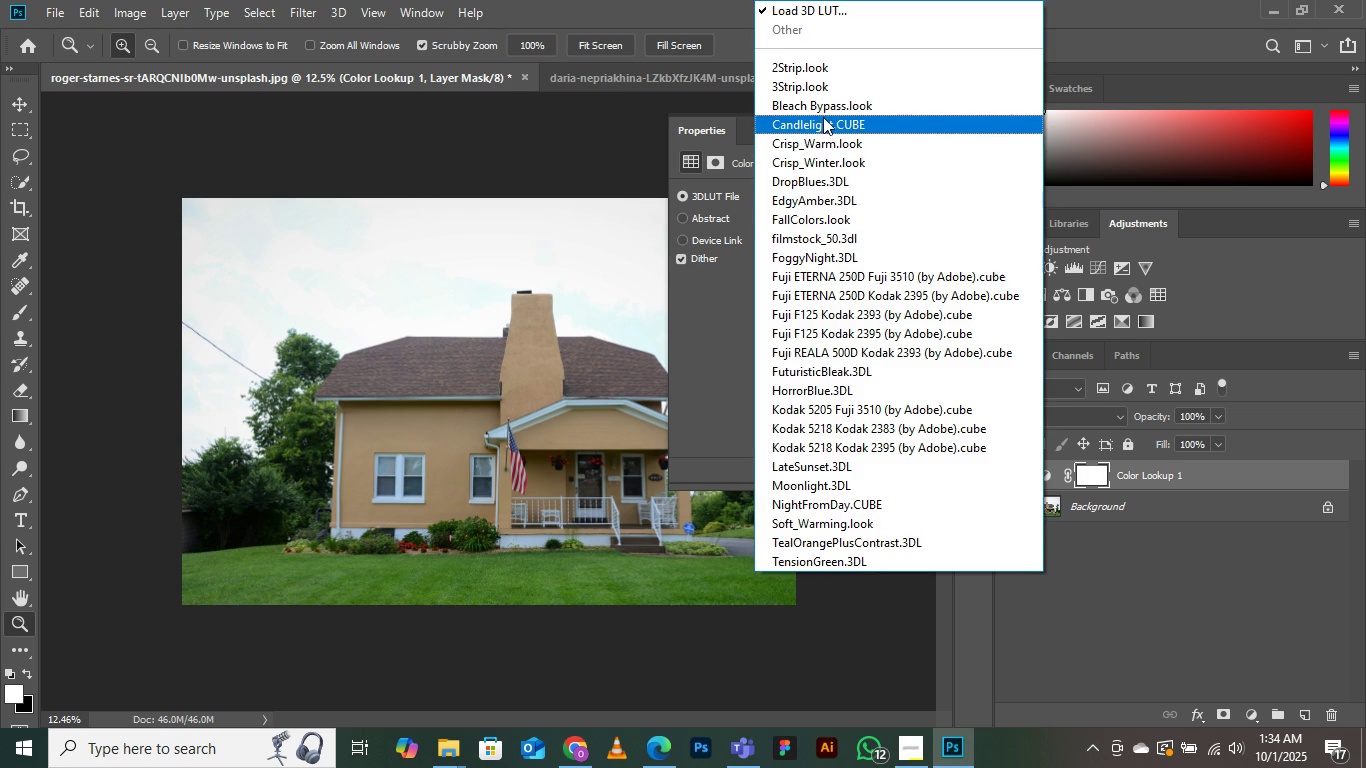 
left_click([823, 117])
 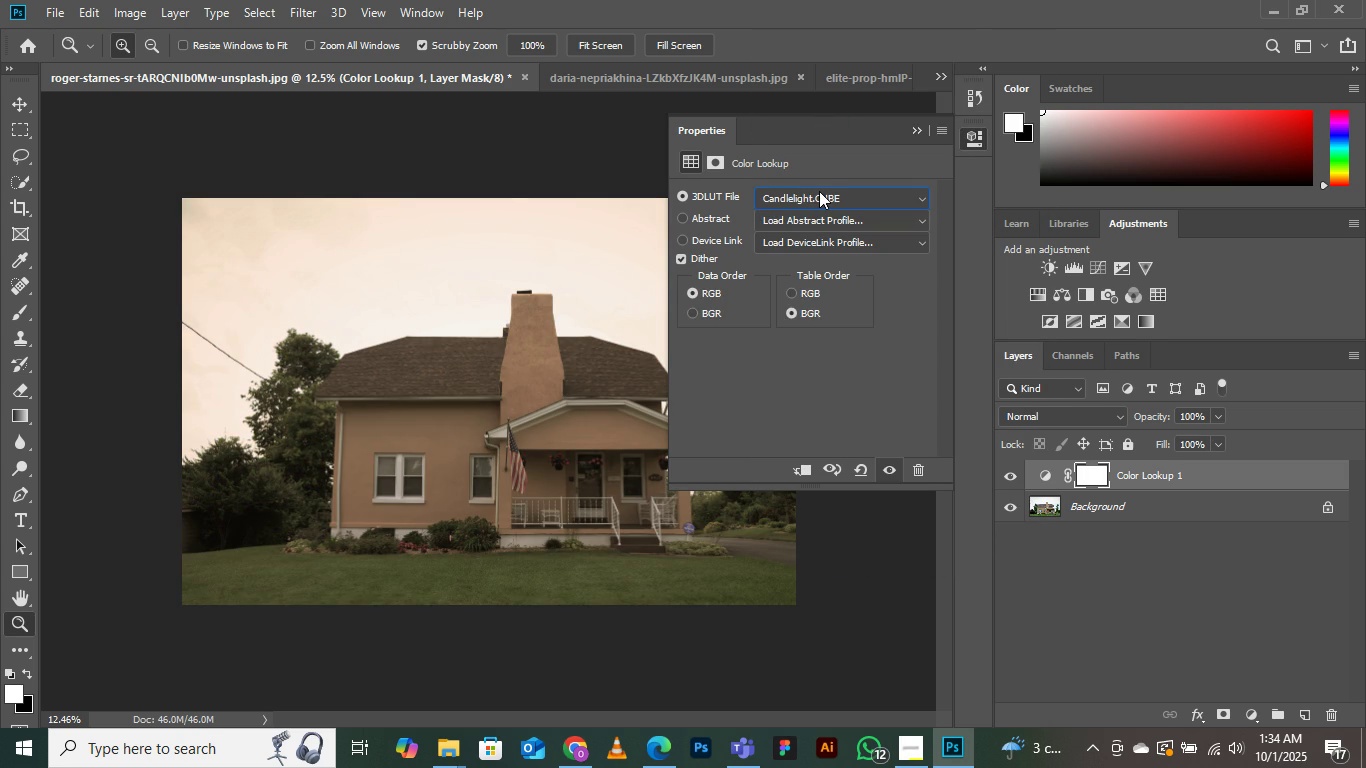 
scroll: coordinate [819, 191], scroll_direction: down, amount: 2.0
 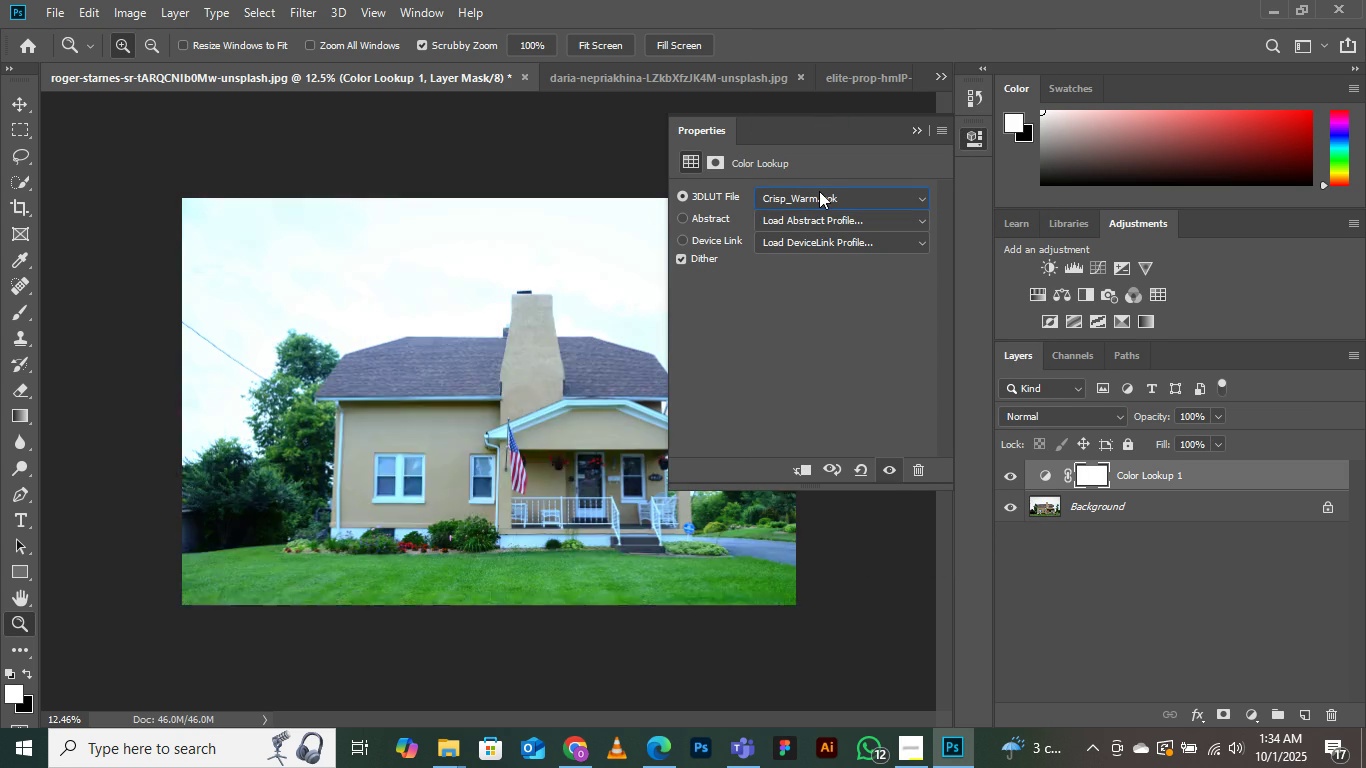 
scroll: coordinate [819, 191], scroll_direction: up, amount: 1.0
 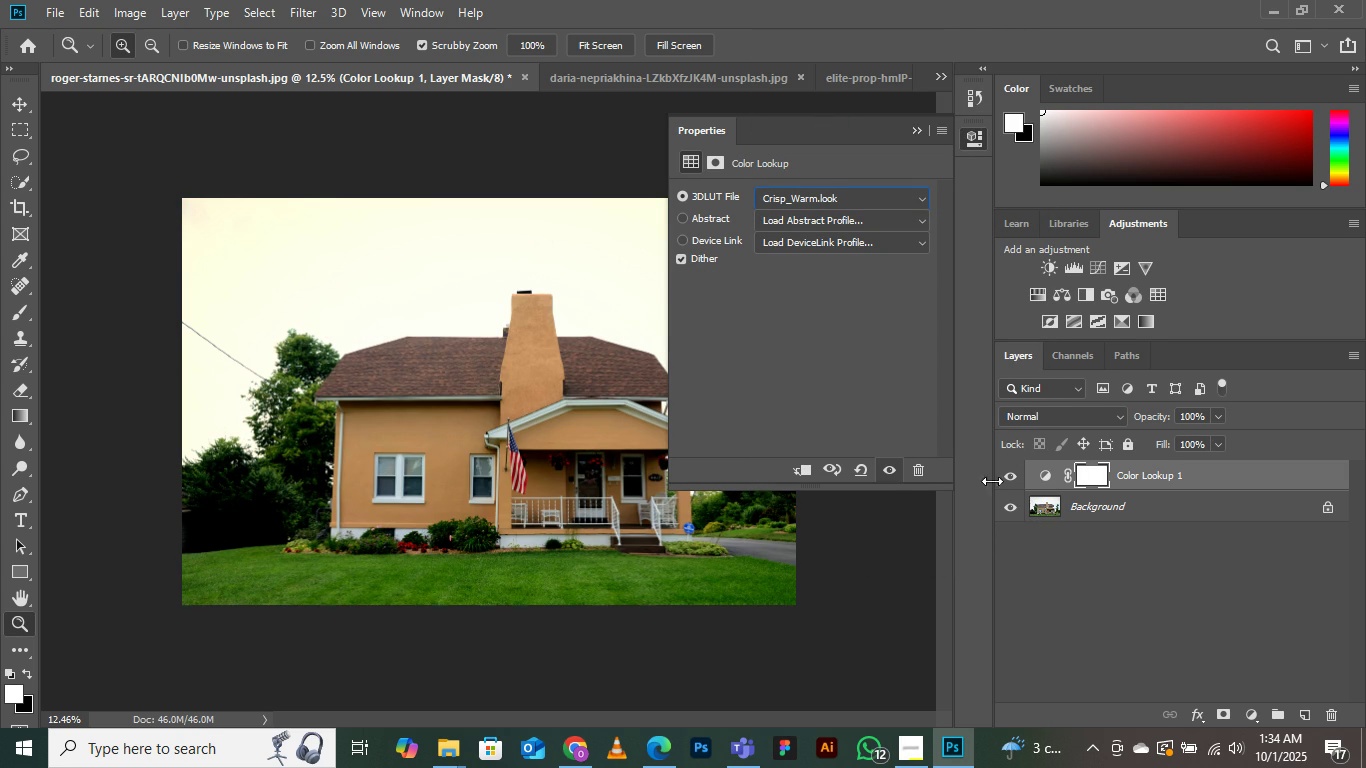 
left_click([1011, 487])
 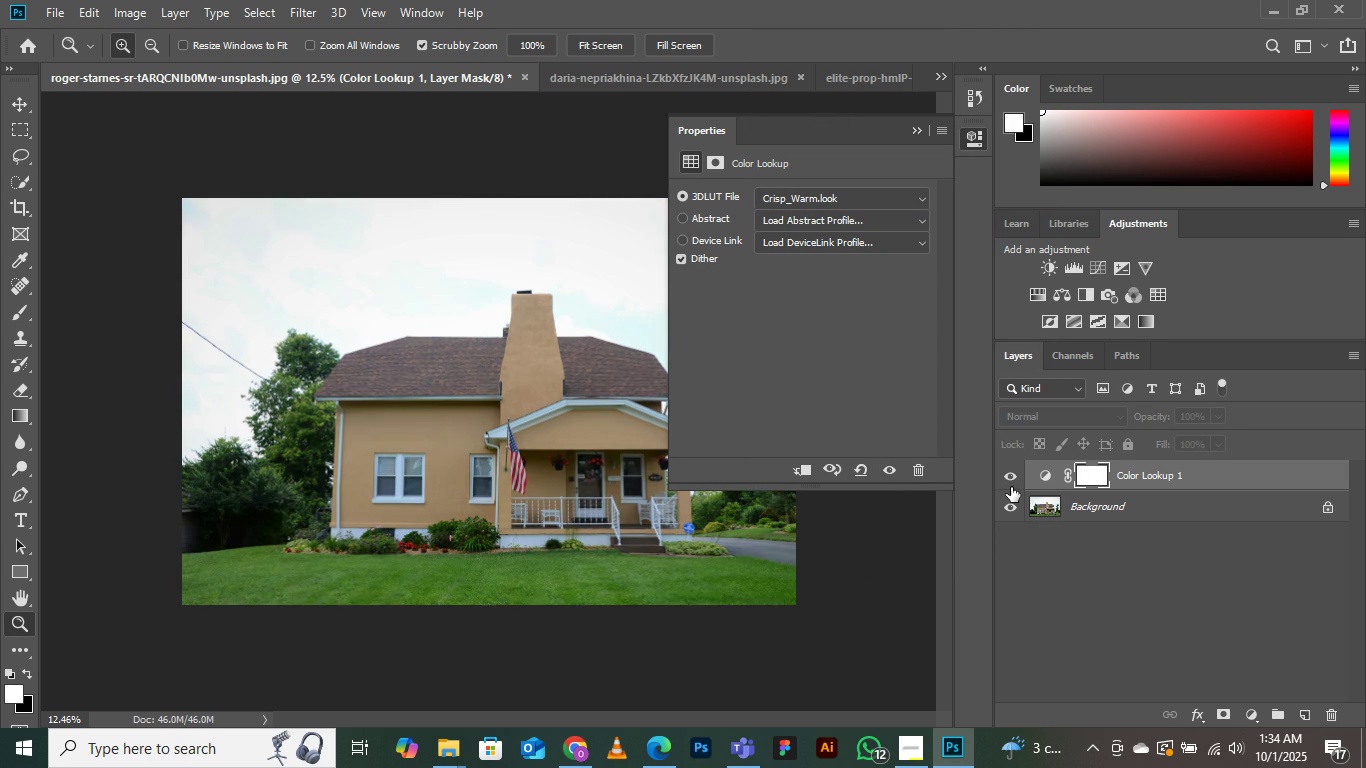 
double_click([1011, 487])